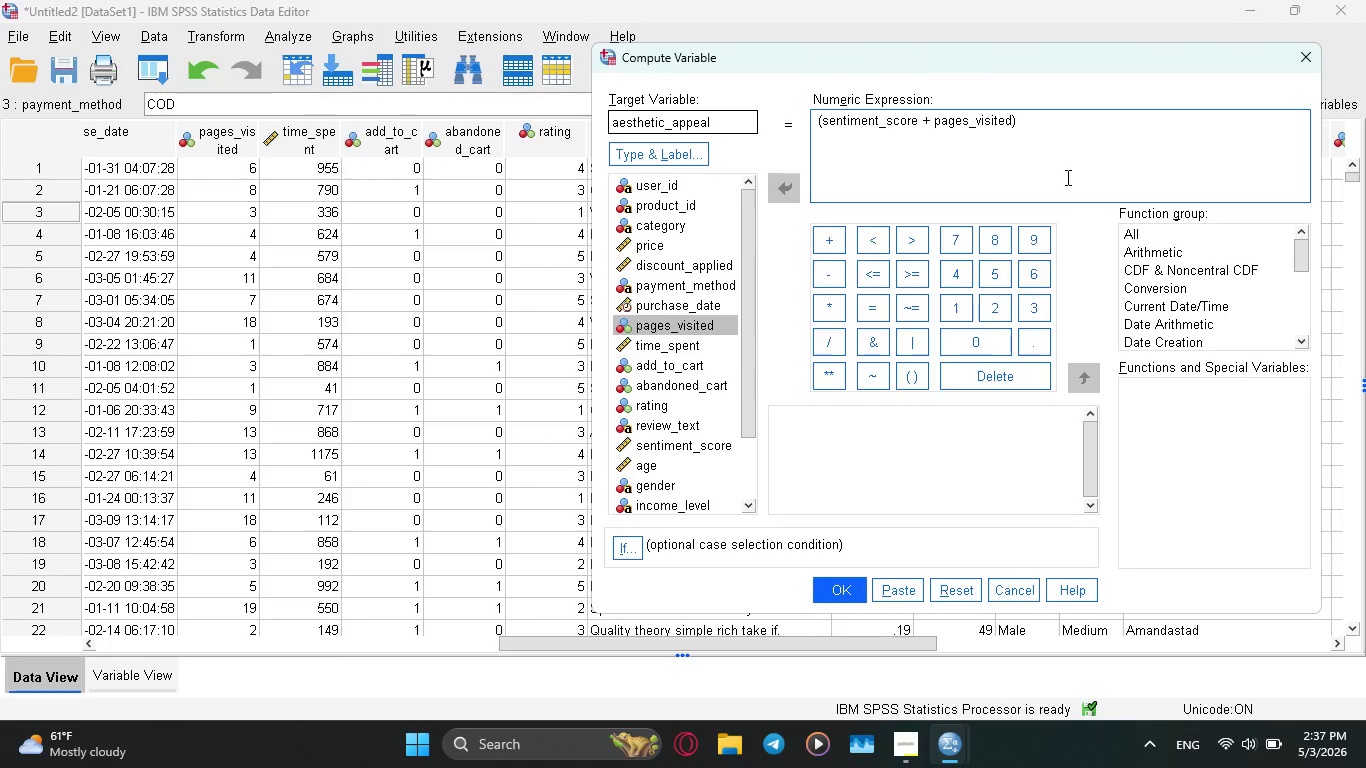 
wait(7.61)
 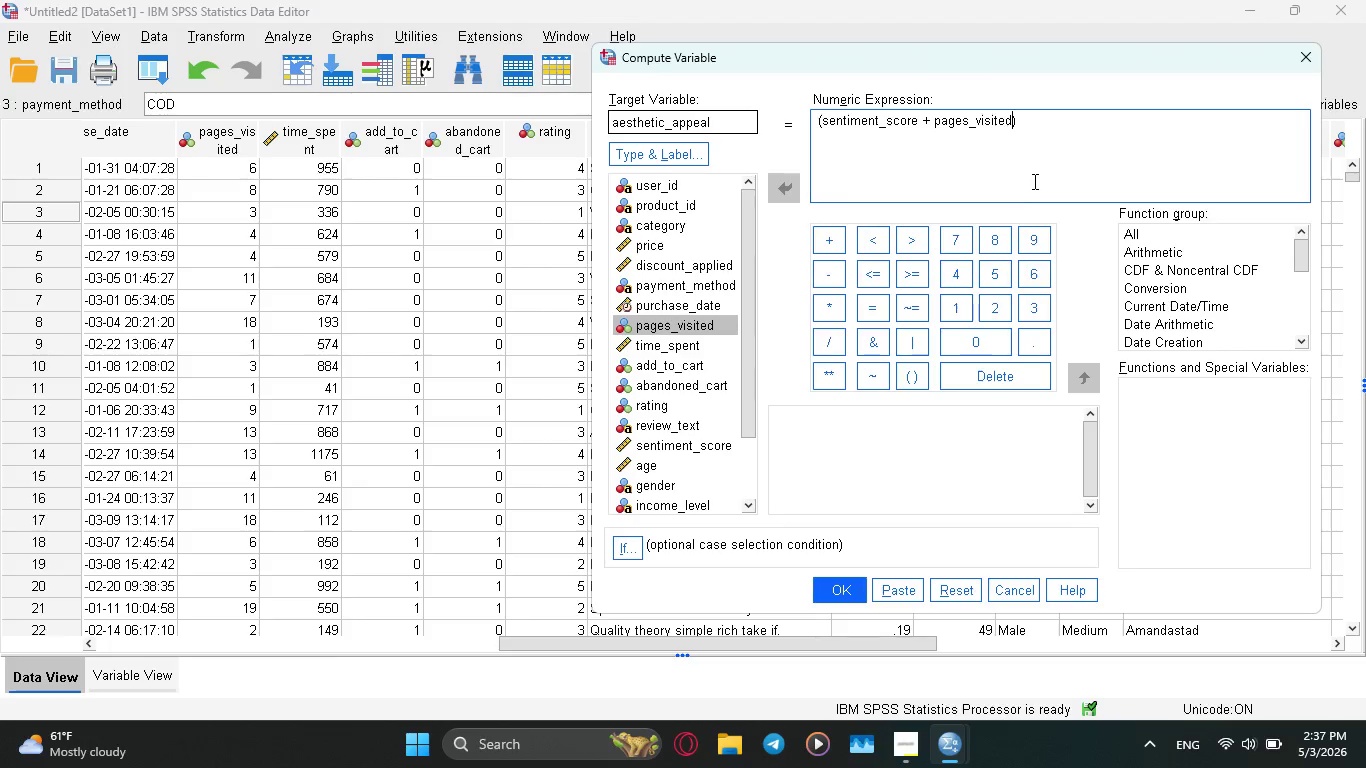 
left_click([1056, 135])
 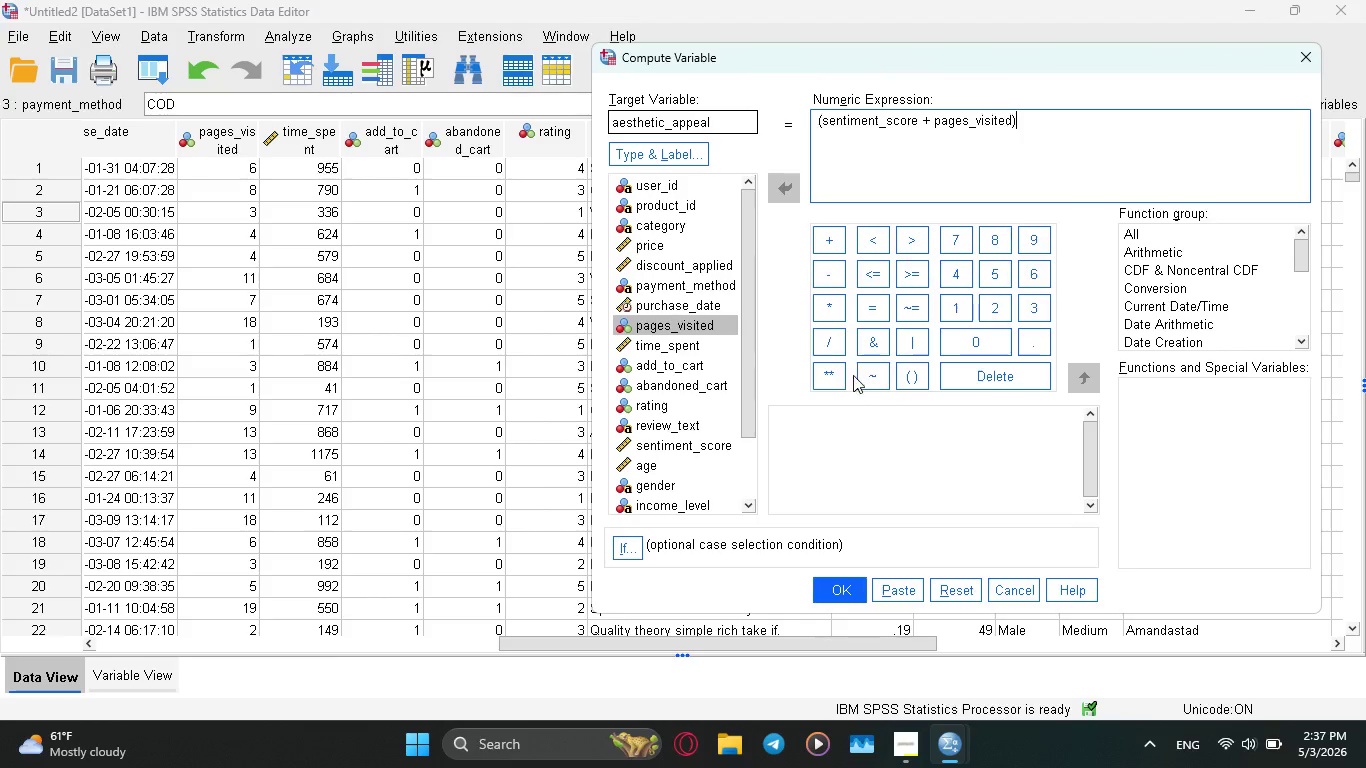 
left_click([829, 354])
 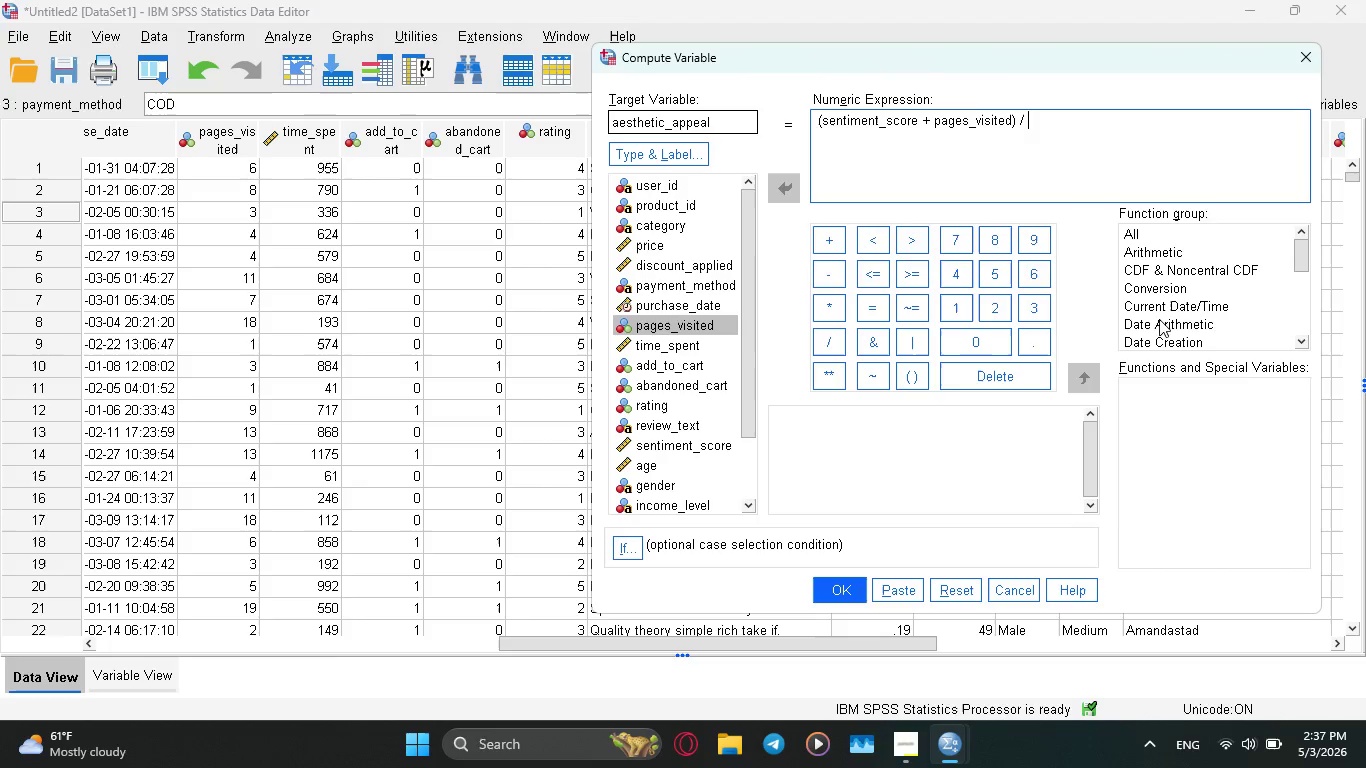 
left_click([1001, 315])
 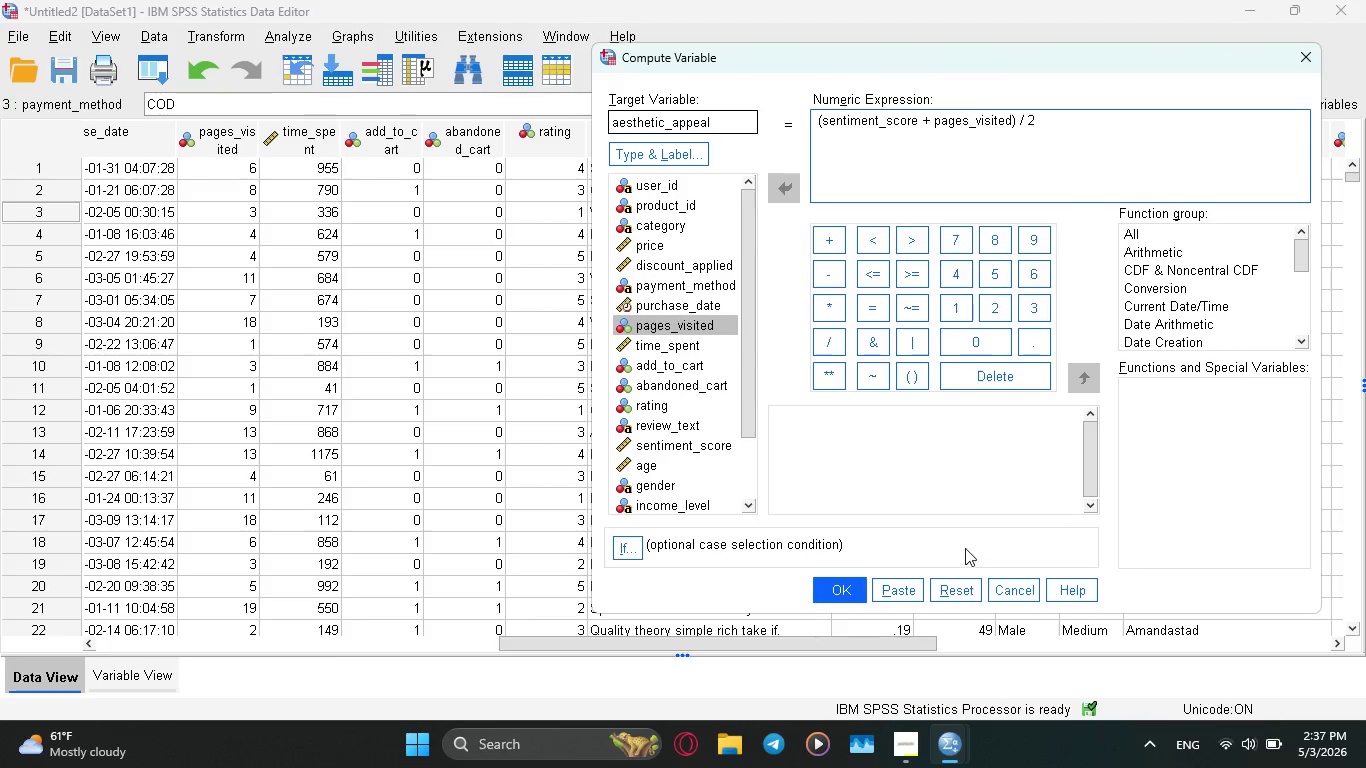 
wait(12.09)
 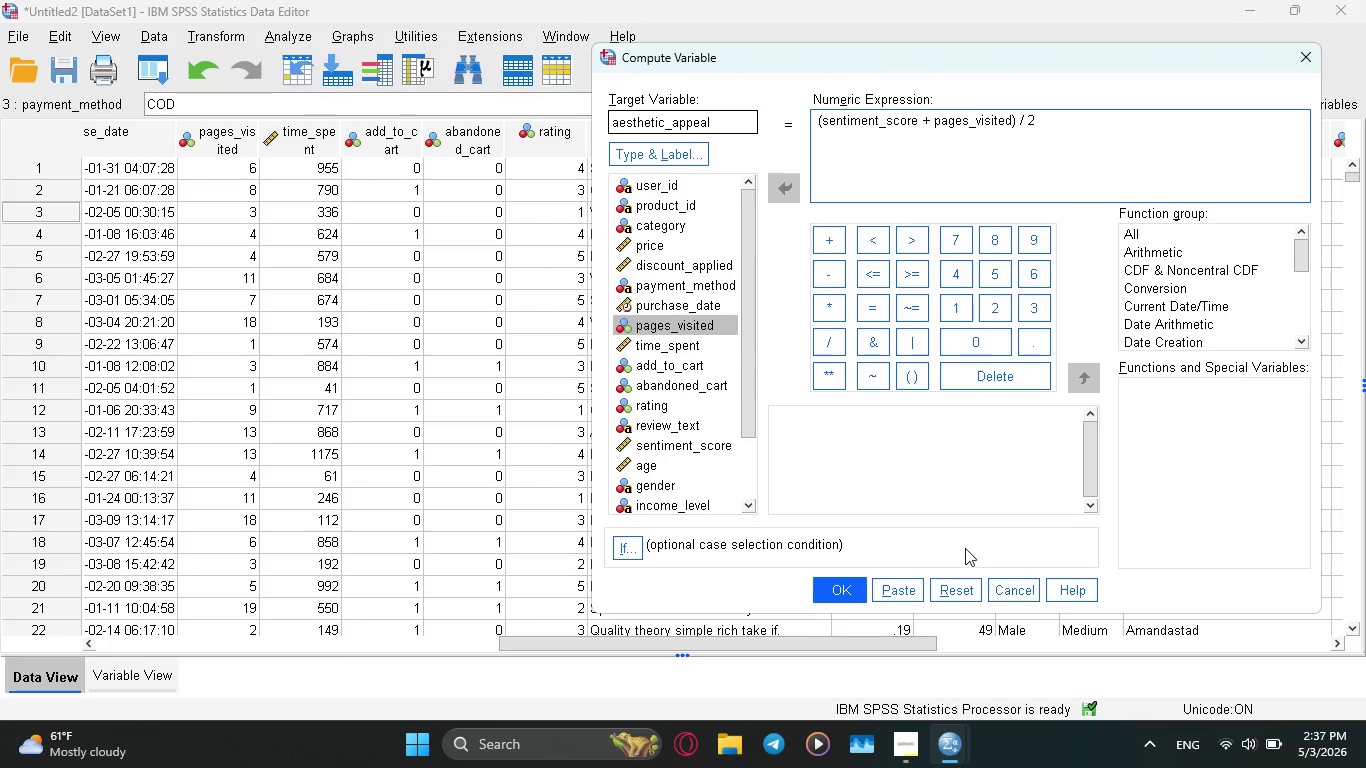 
left_click([901, 582])
 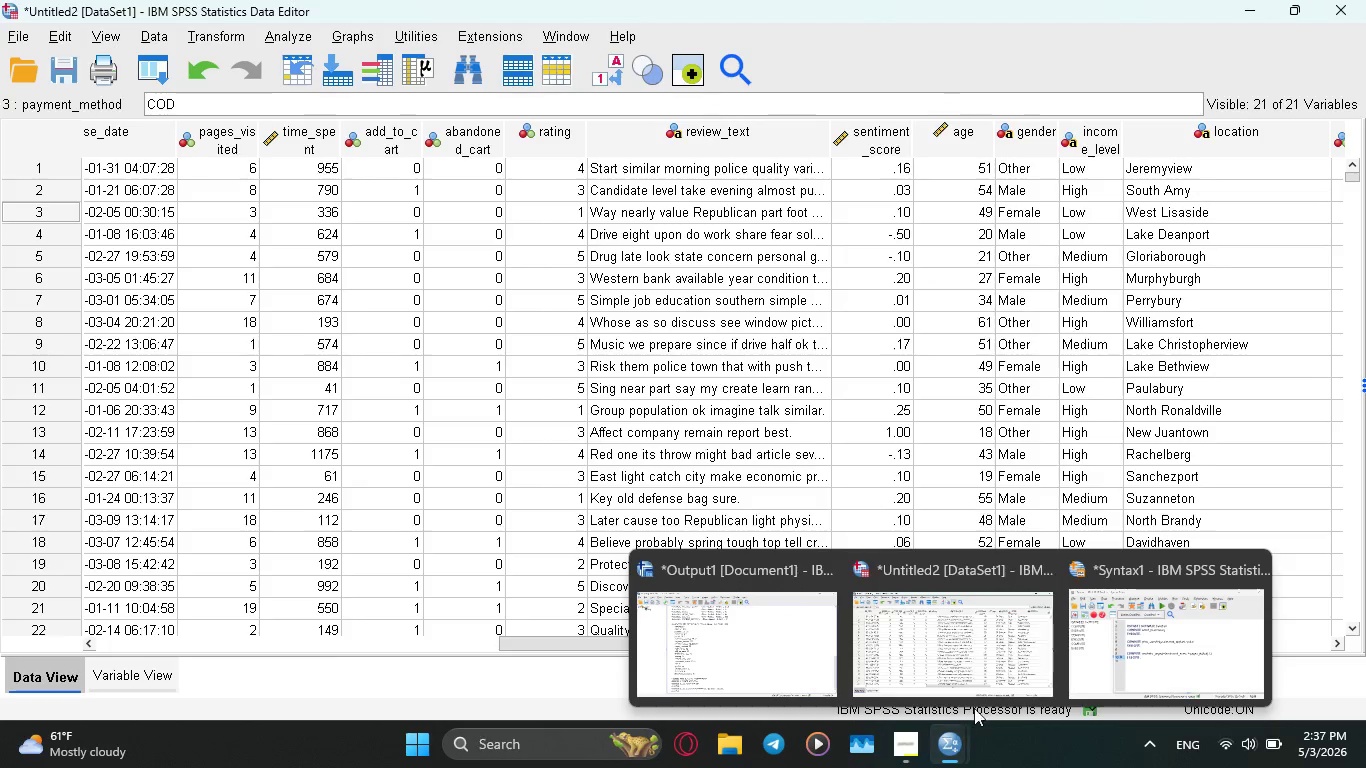 
left_click([1142, 668])
 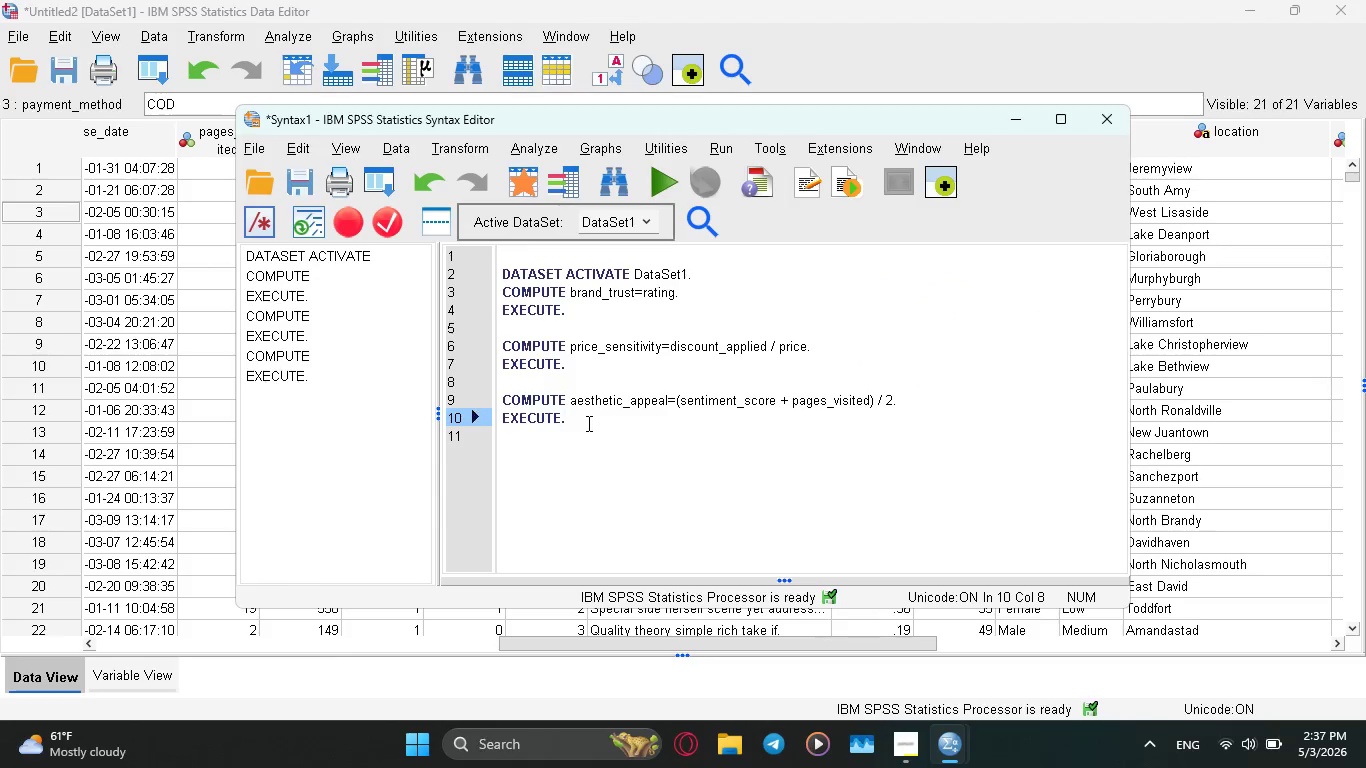 
left_click_drag(start_coordinate=[585, 423], to_coordinate=[499, 405])
 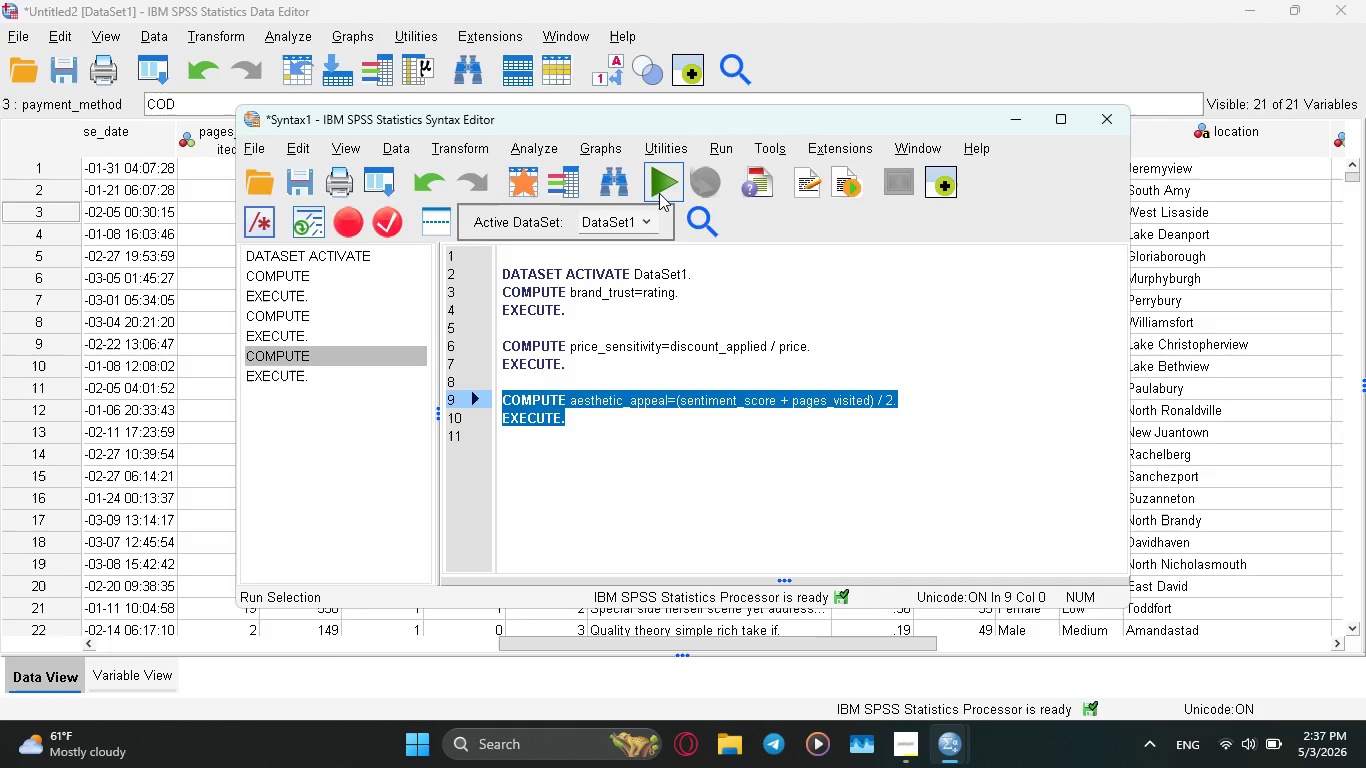 
left_click([663, 189])
 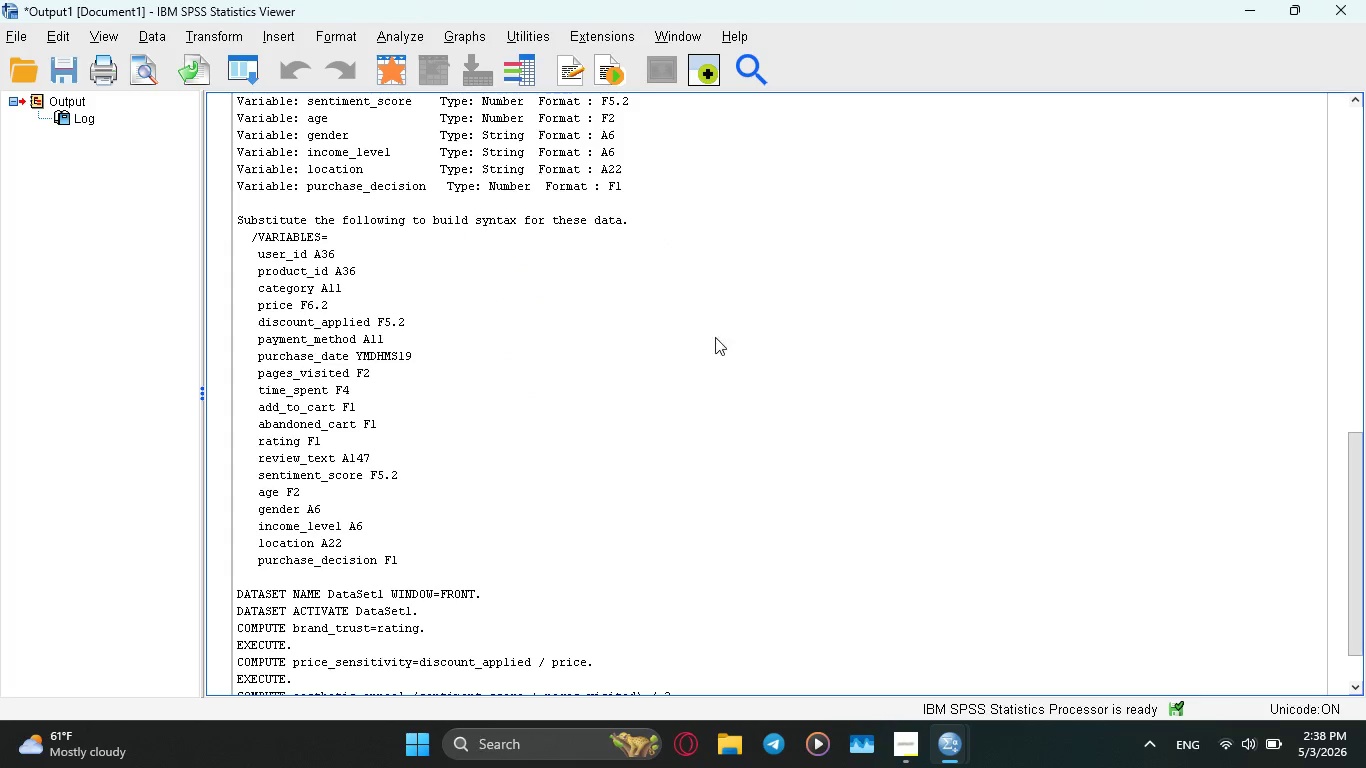 
left_click([893, 753])